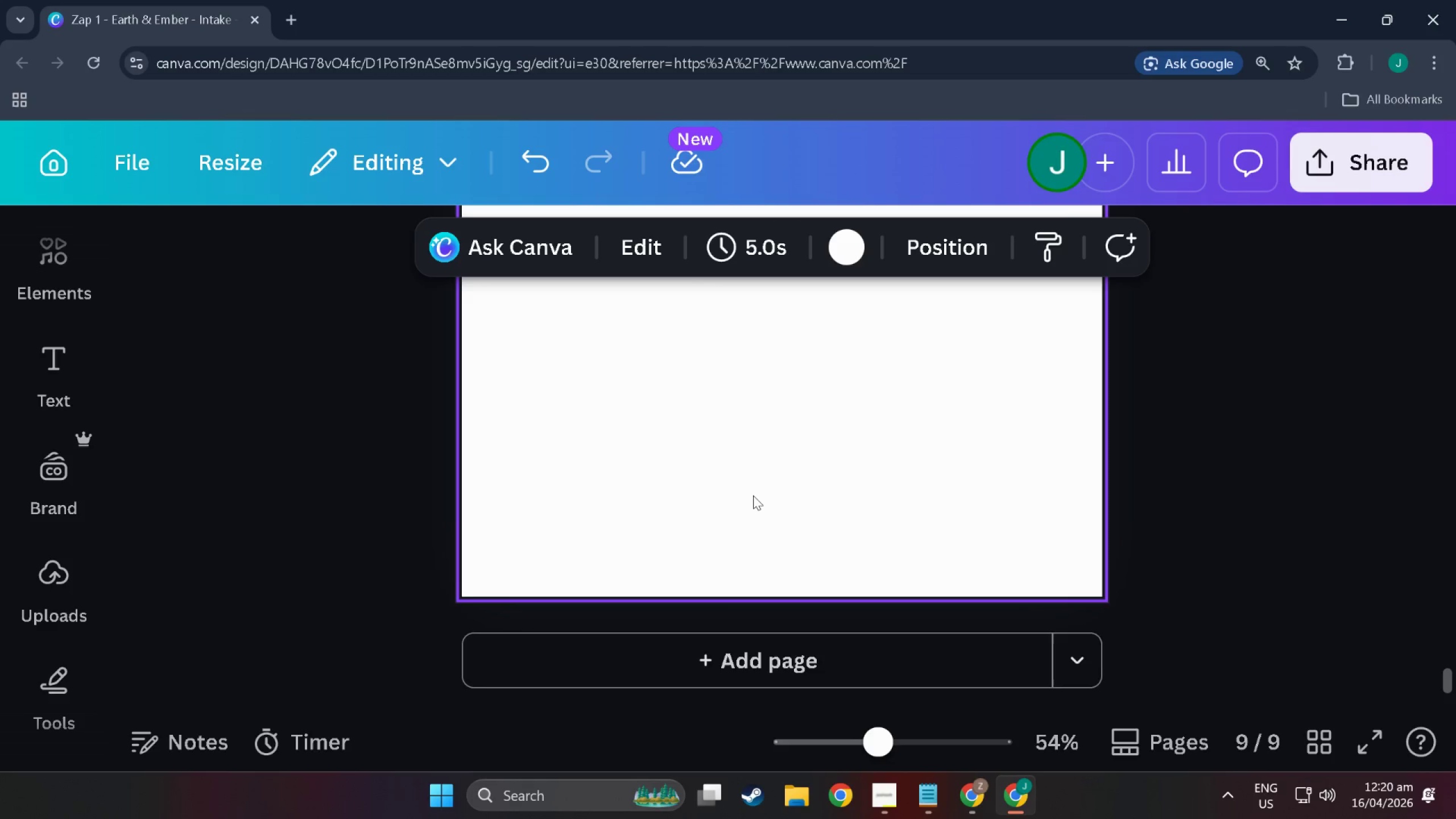 
left_click([785, 564])
 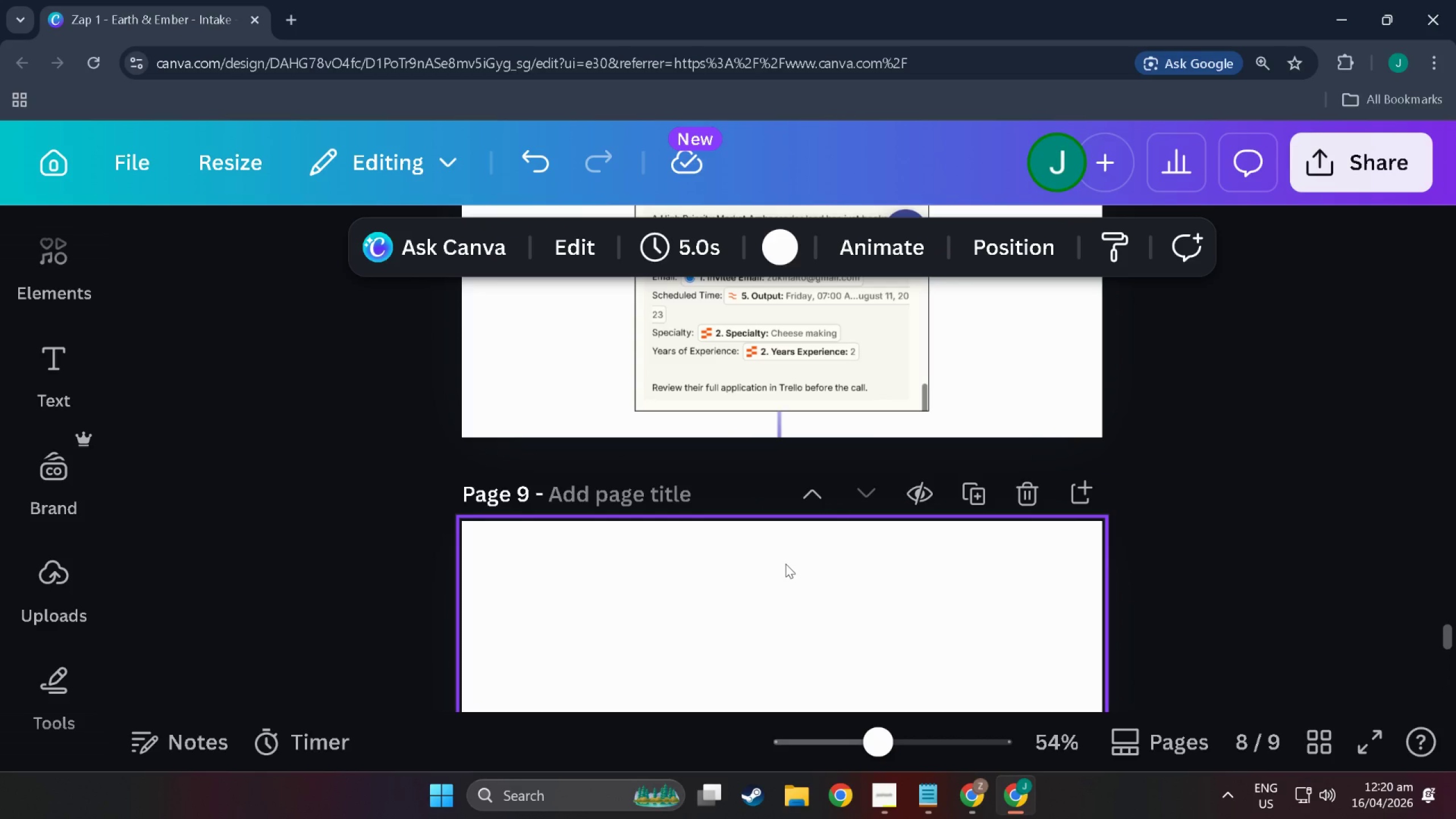 
scroll: coordinate [754, 497], scroll_direction: up, amount: 25.0
 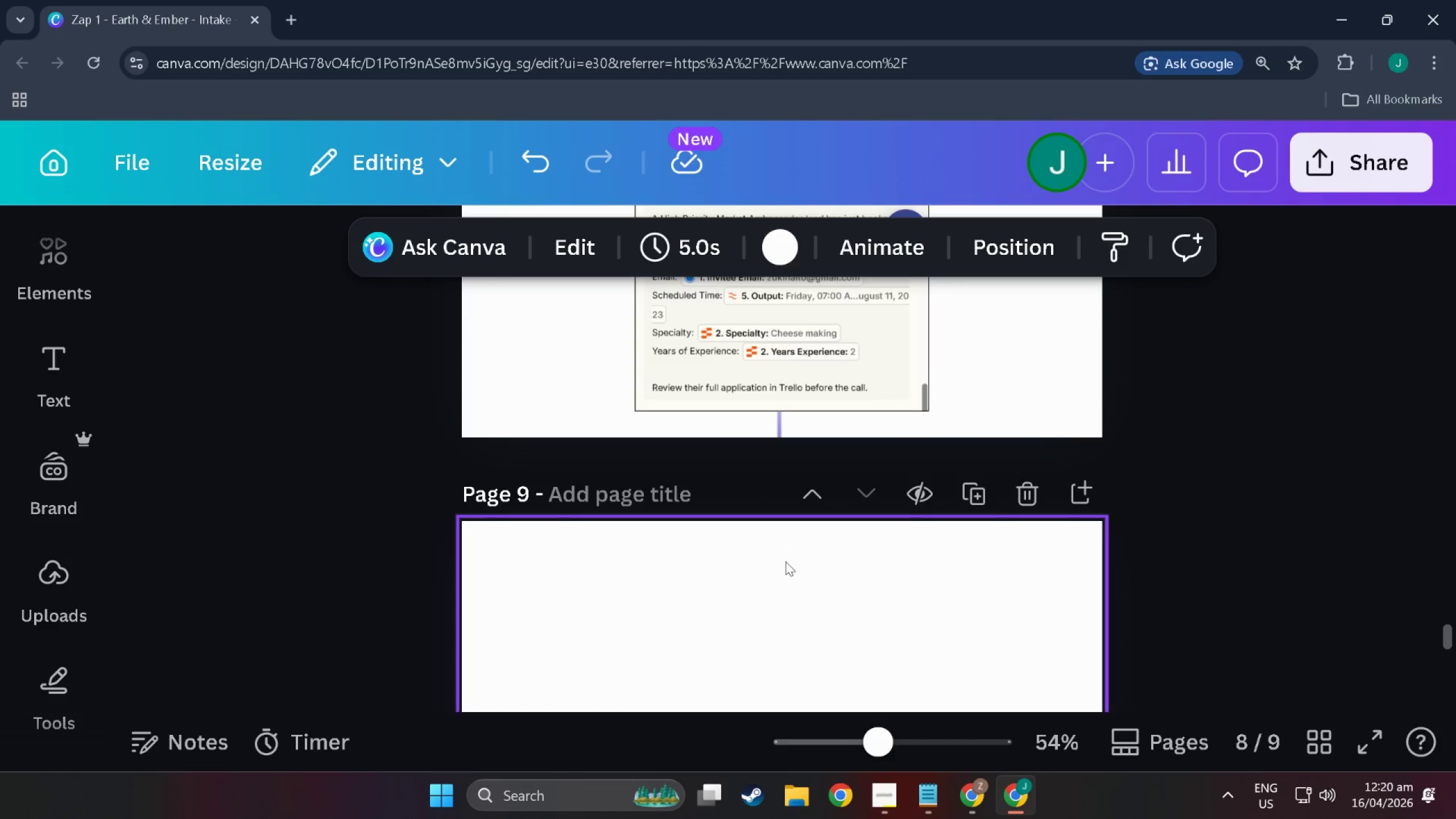 
key(Control+V)
 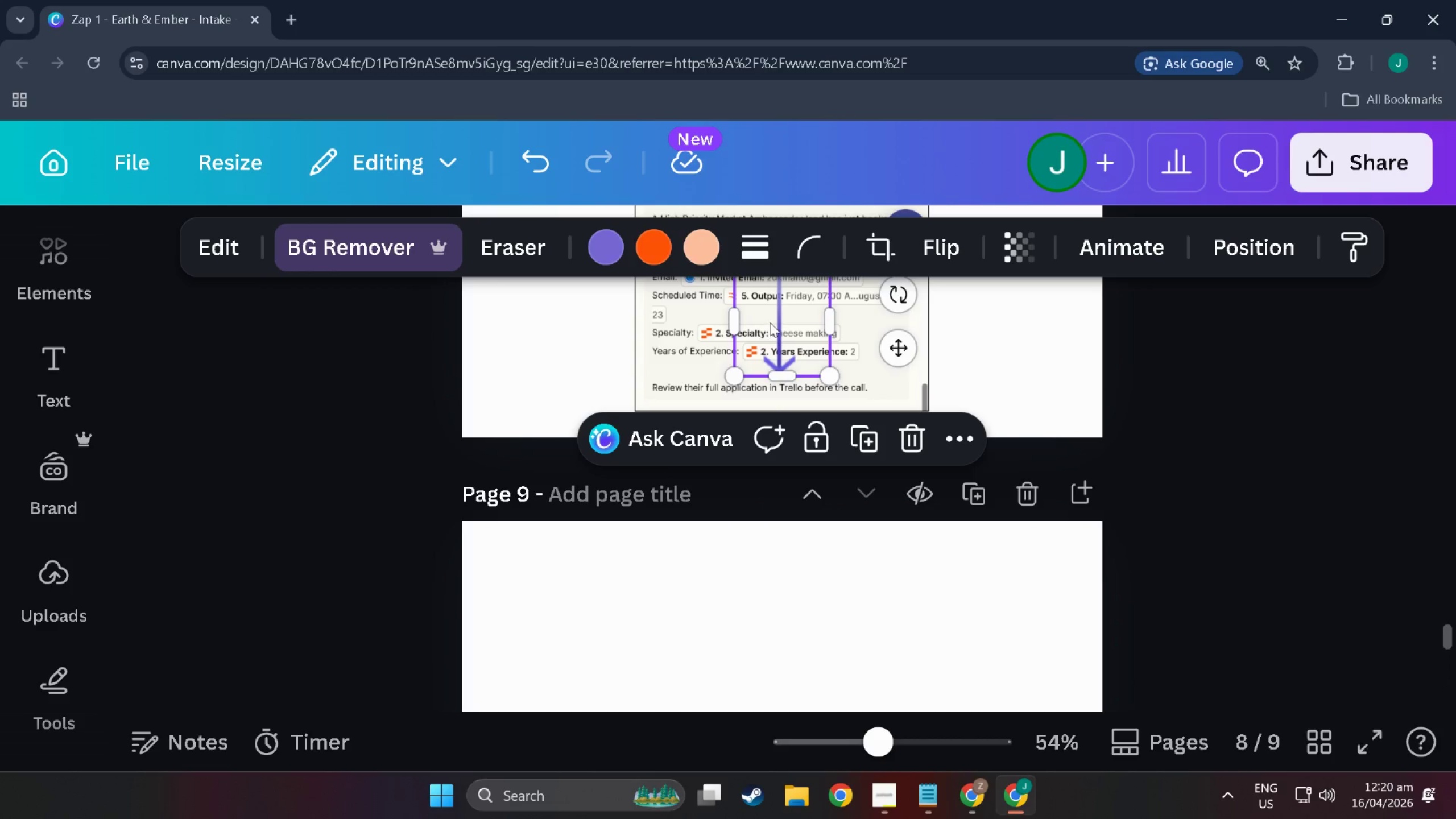 
left_click_drag(start_coordinate=[770, 322], to_coordinate=[772, 580])
 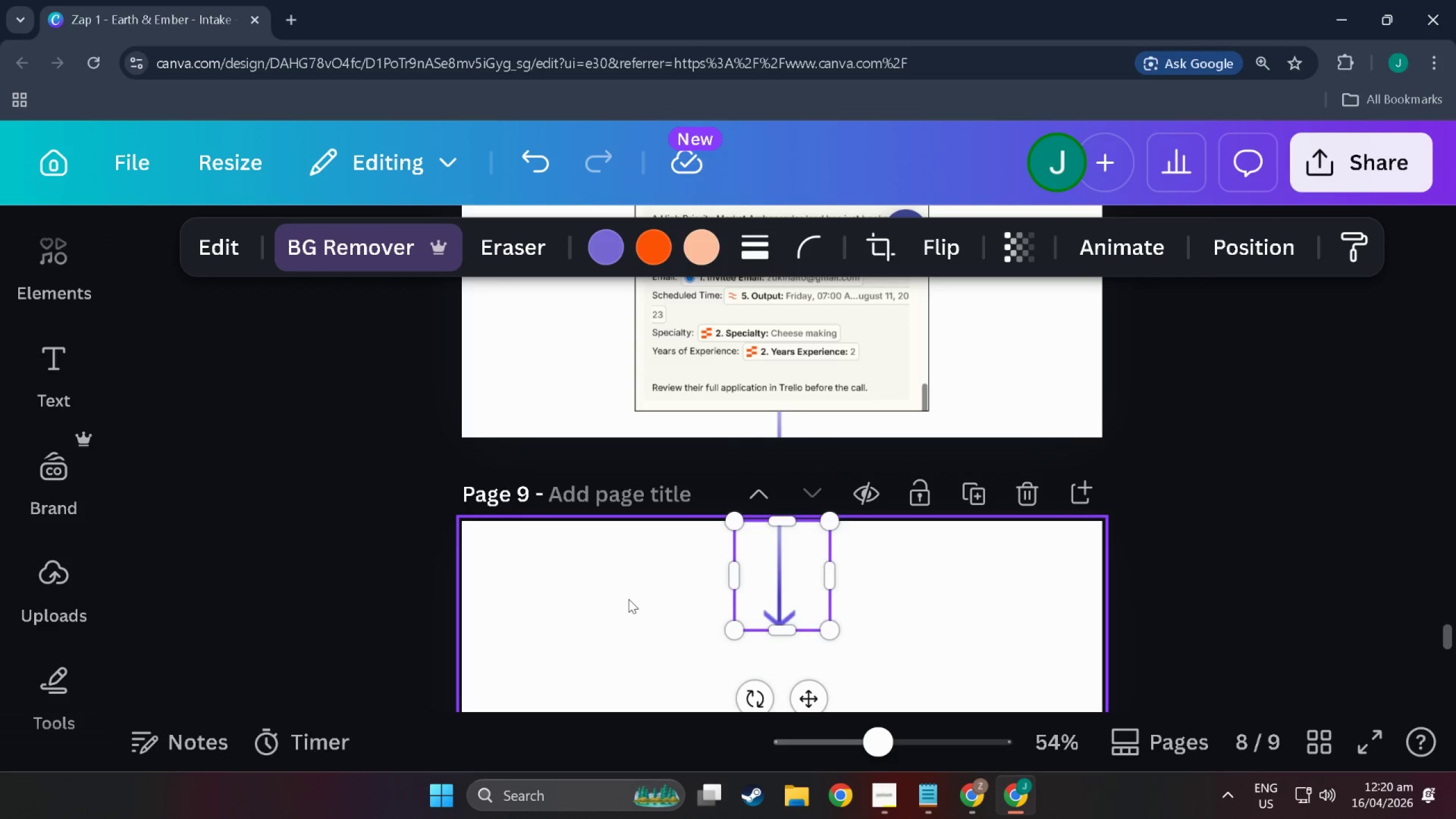 
left_click([619, 597])
 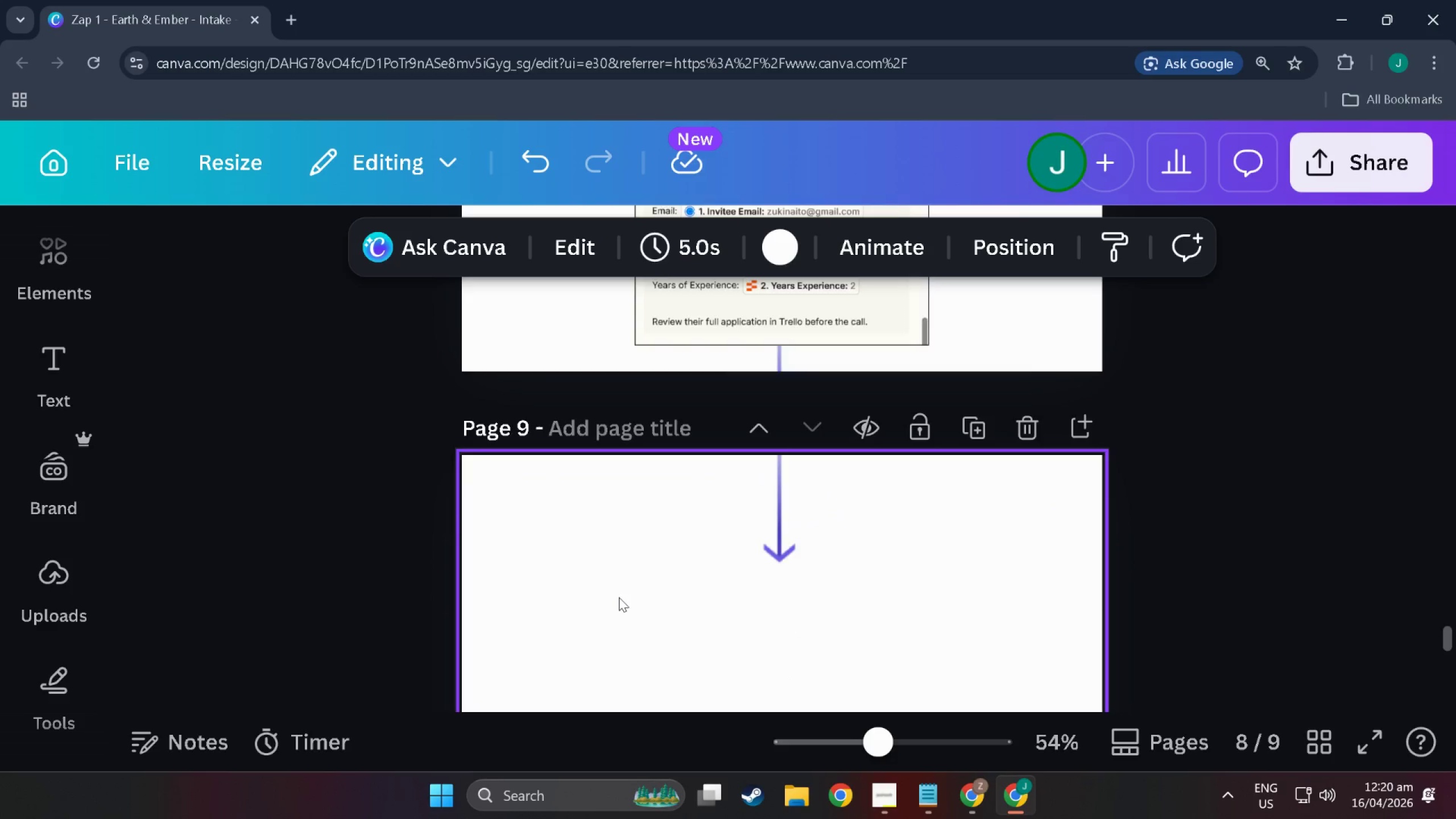 
scroll: coordinate [619, 597], scroll_direction: down, amount: 5.0
 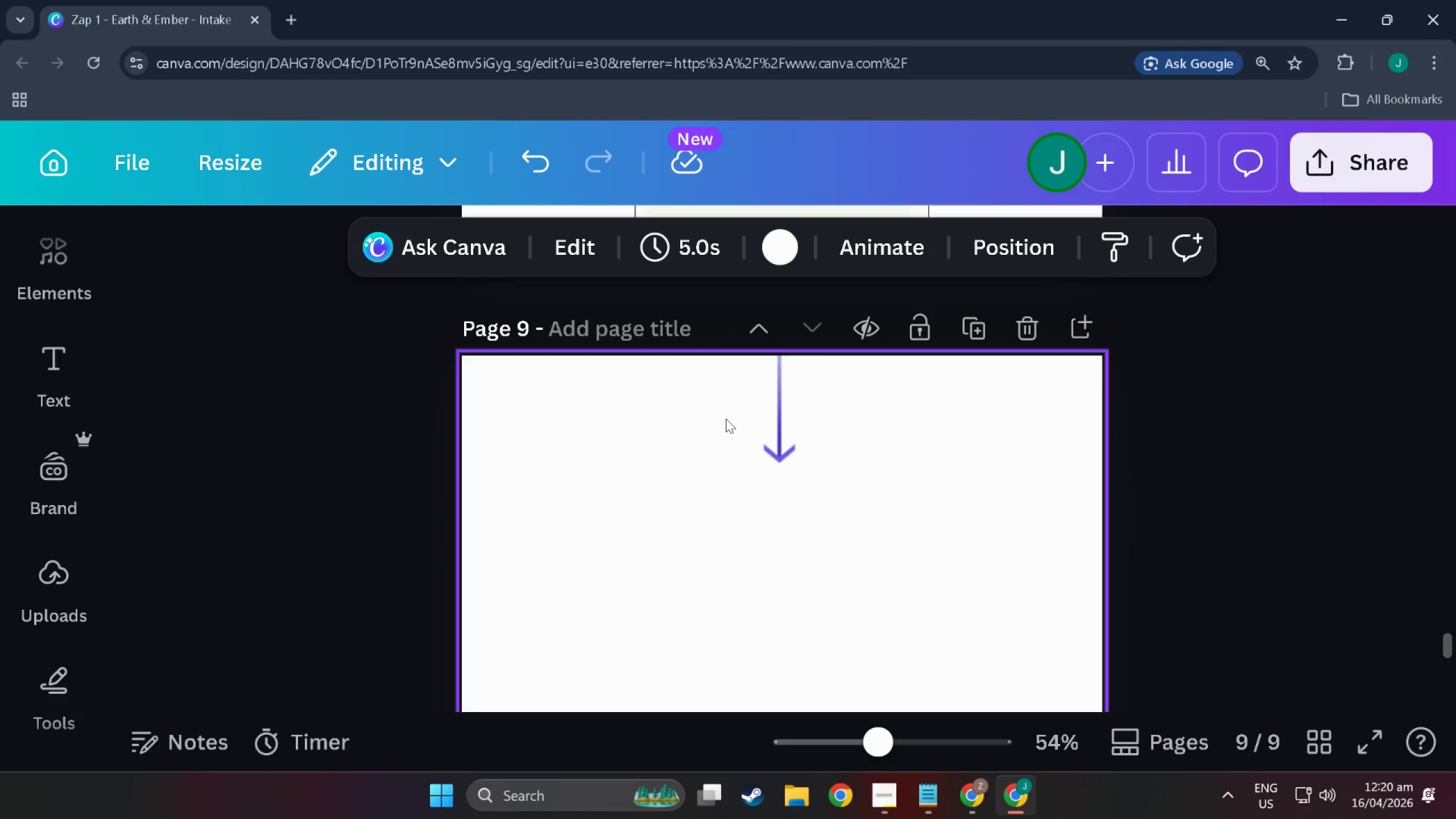 
left_click_drag(start_coordinate=[778, 436], to_coordinate=[776, 401])
 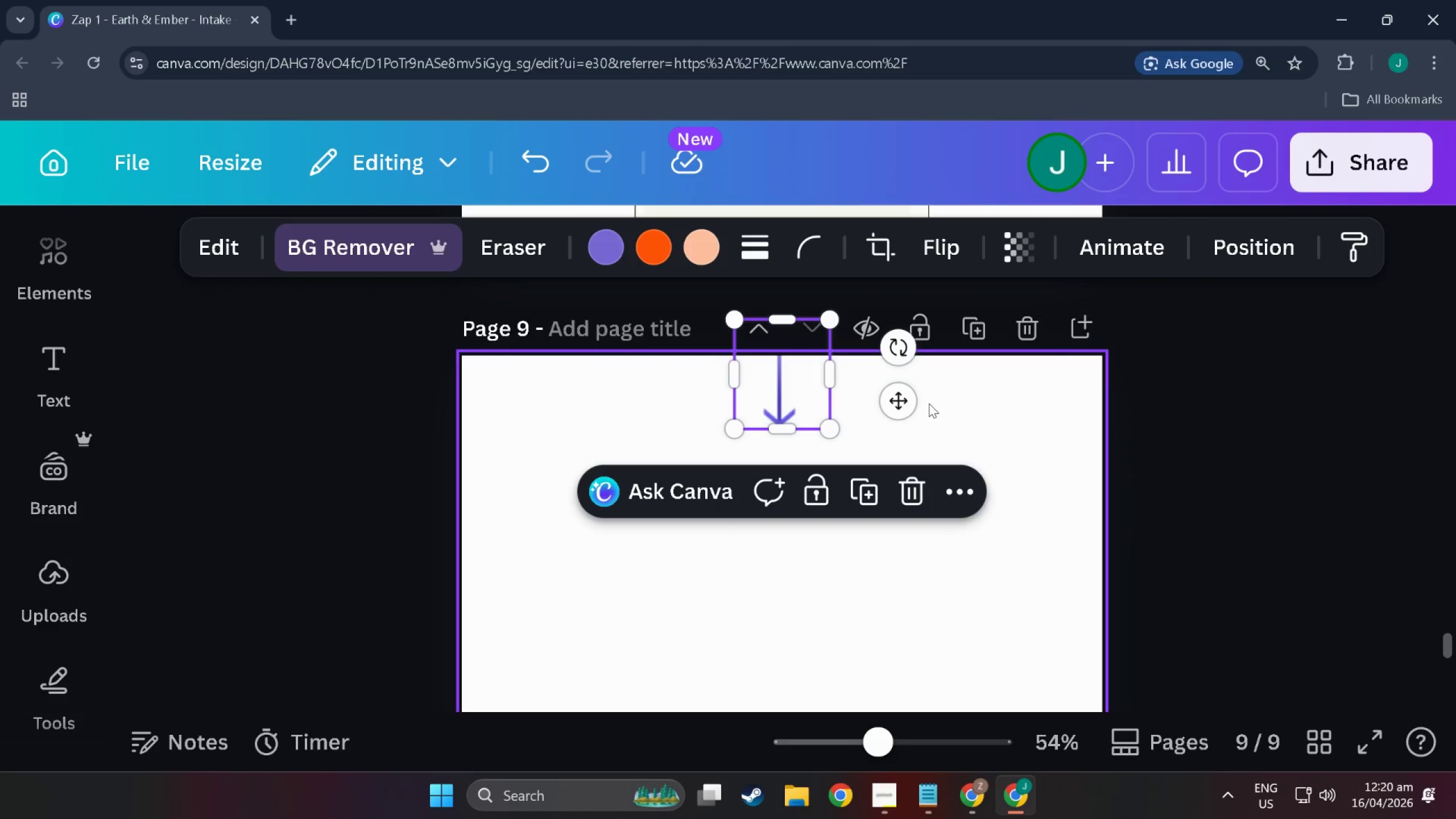 
left_click([929, 403])
 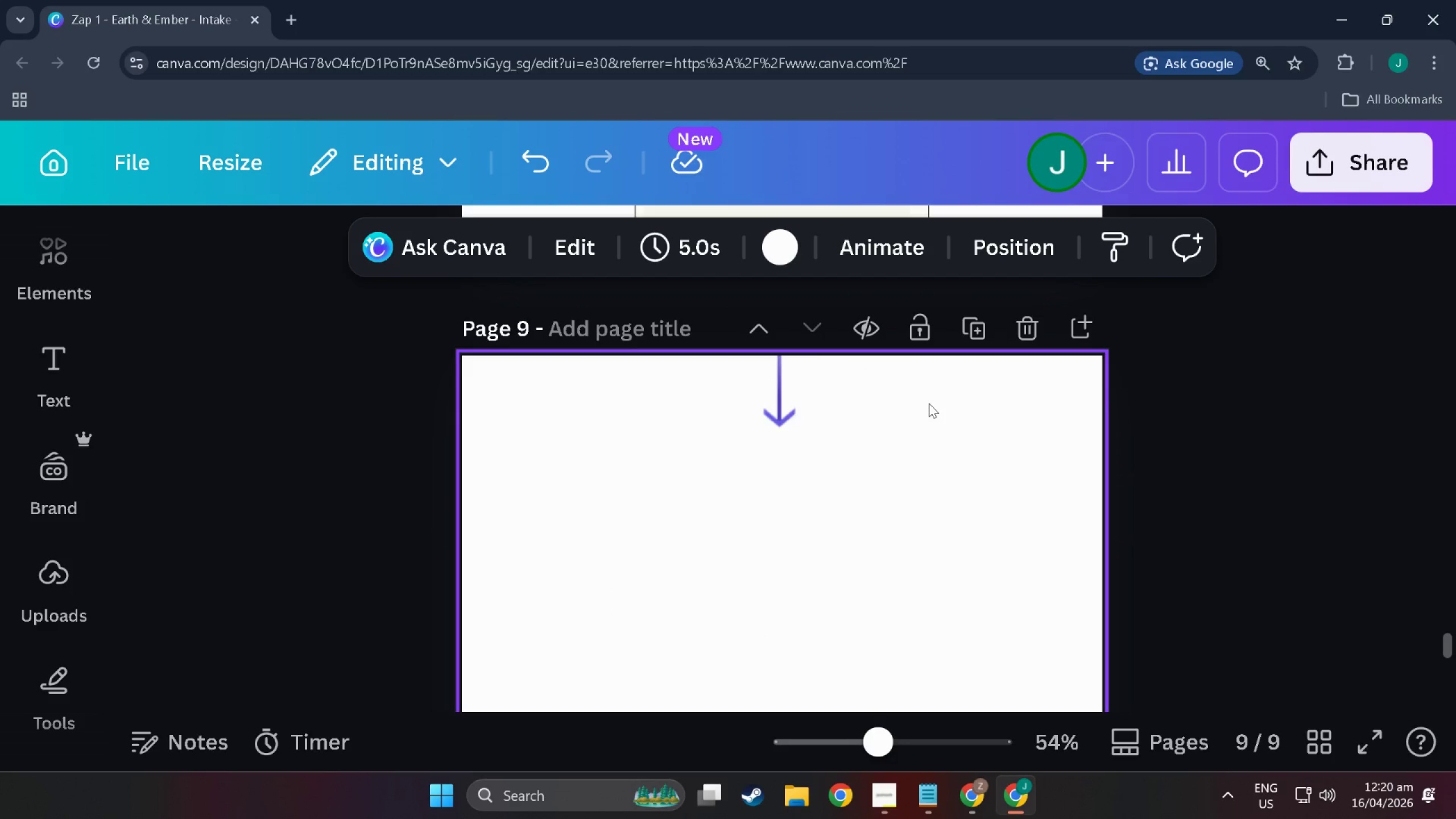 
key(Alt+Tab)
 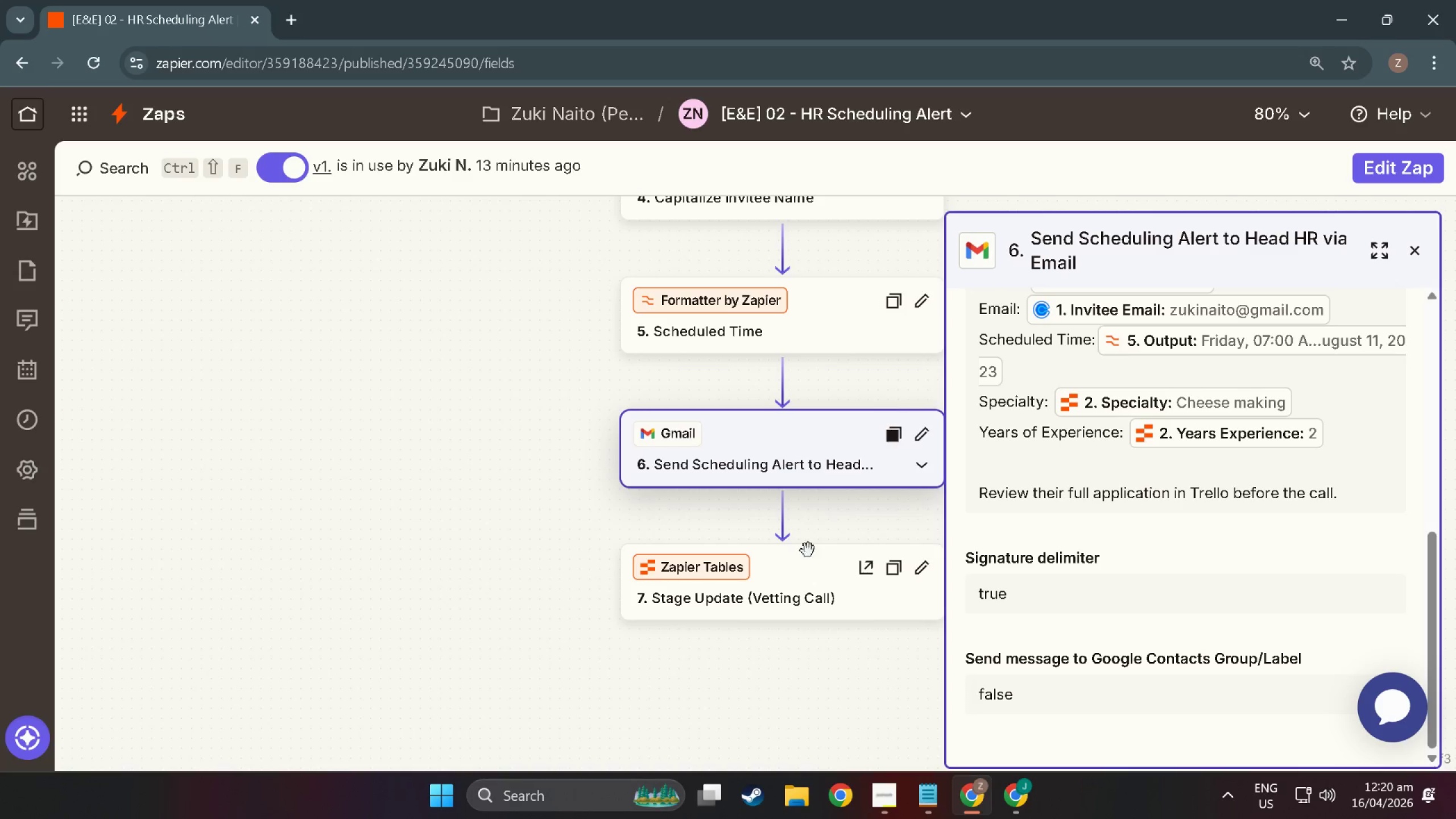 
left_click([767, 593])
 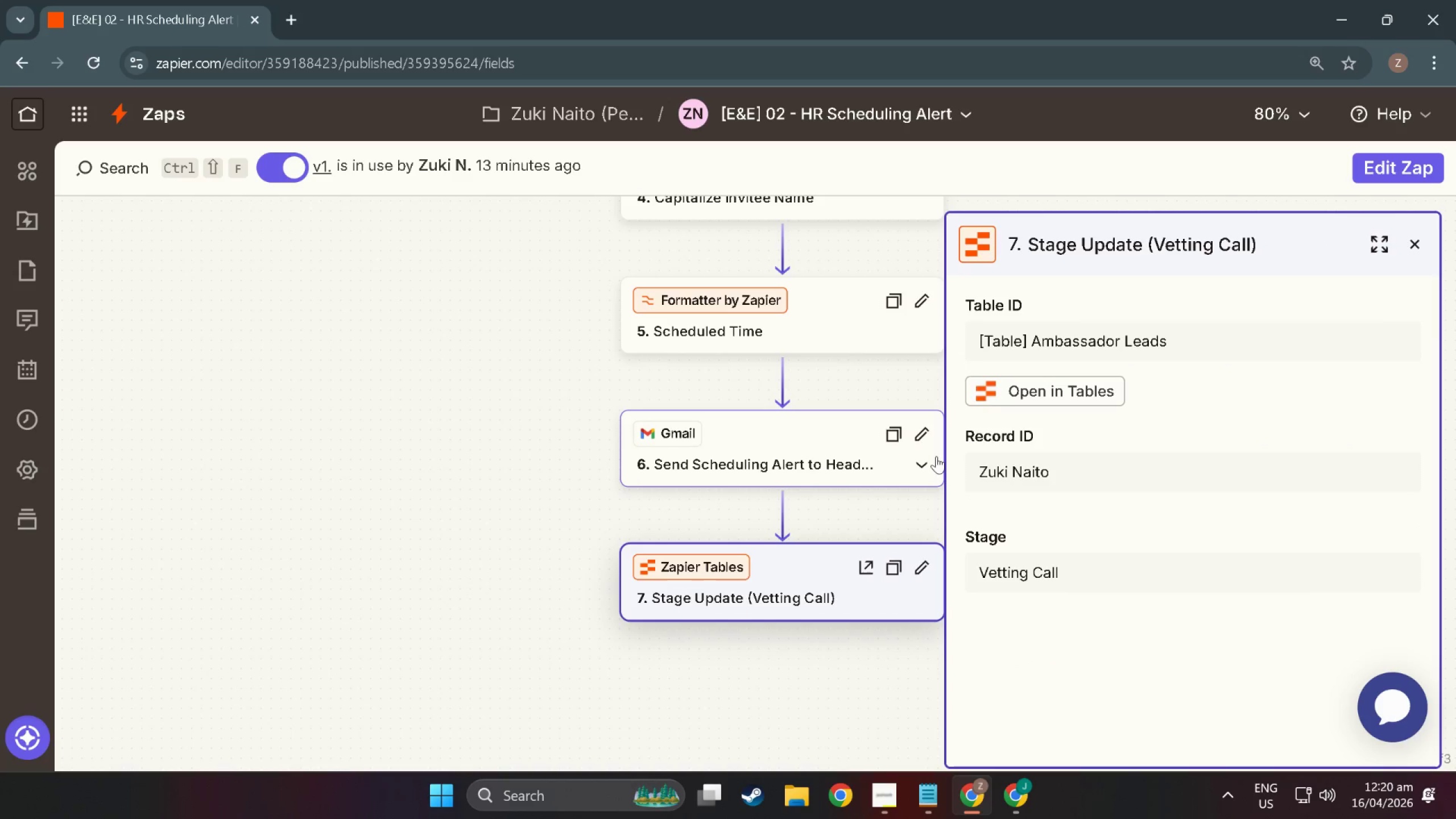 
key(Meta+Shift+S)
 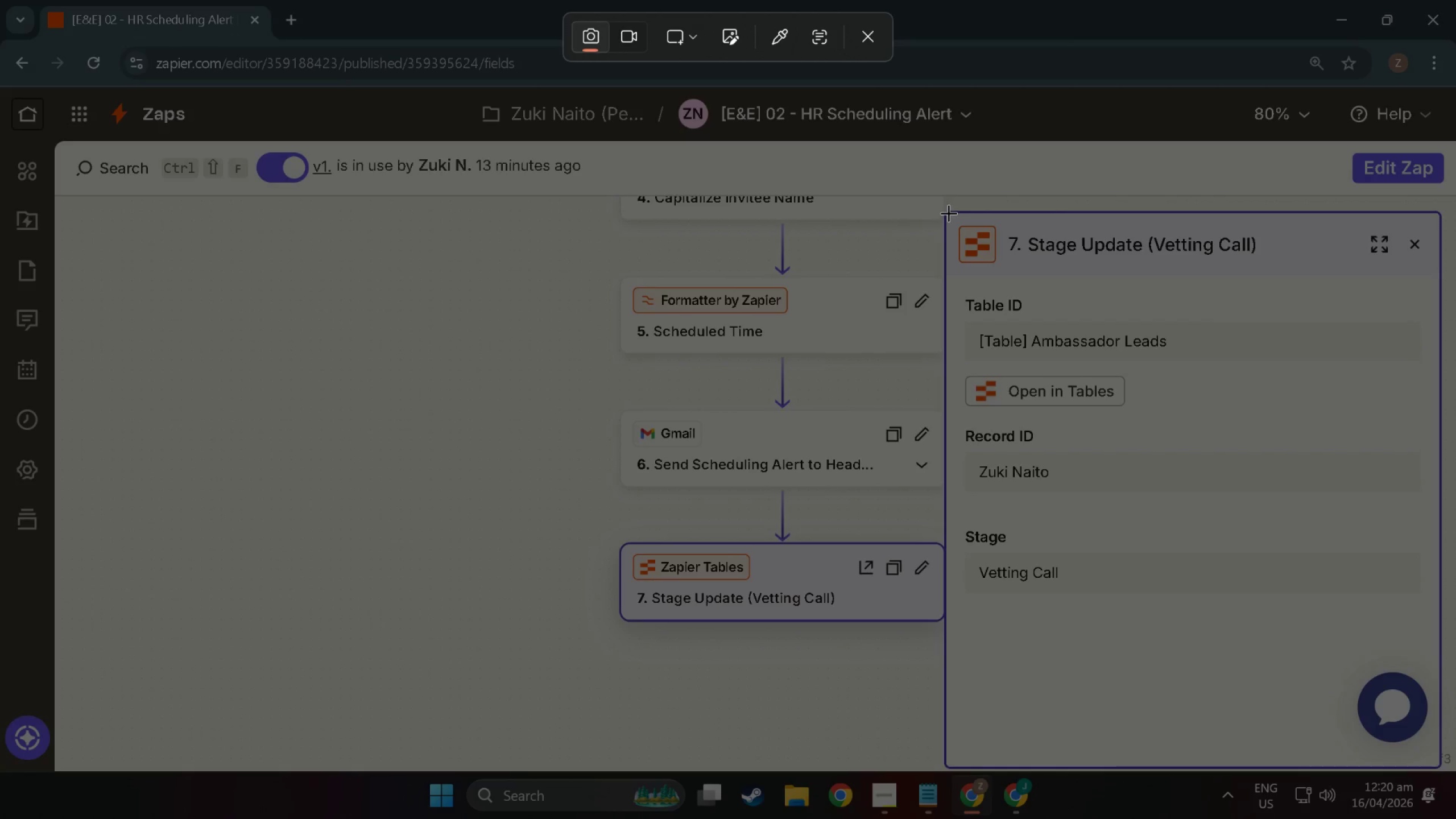 
left_click_drag(start_coordinate=[949, 213], to_coordinate=[1437, 762])
 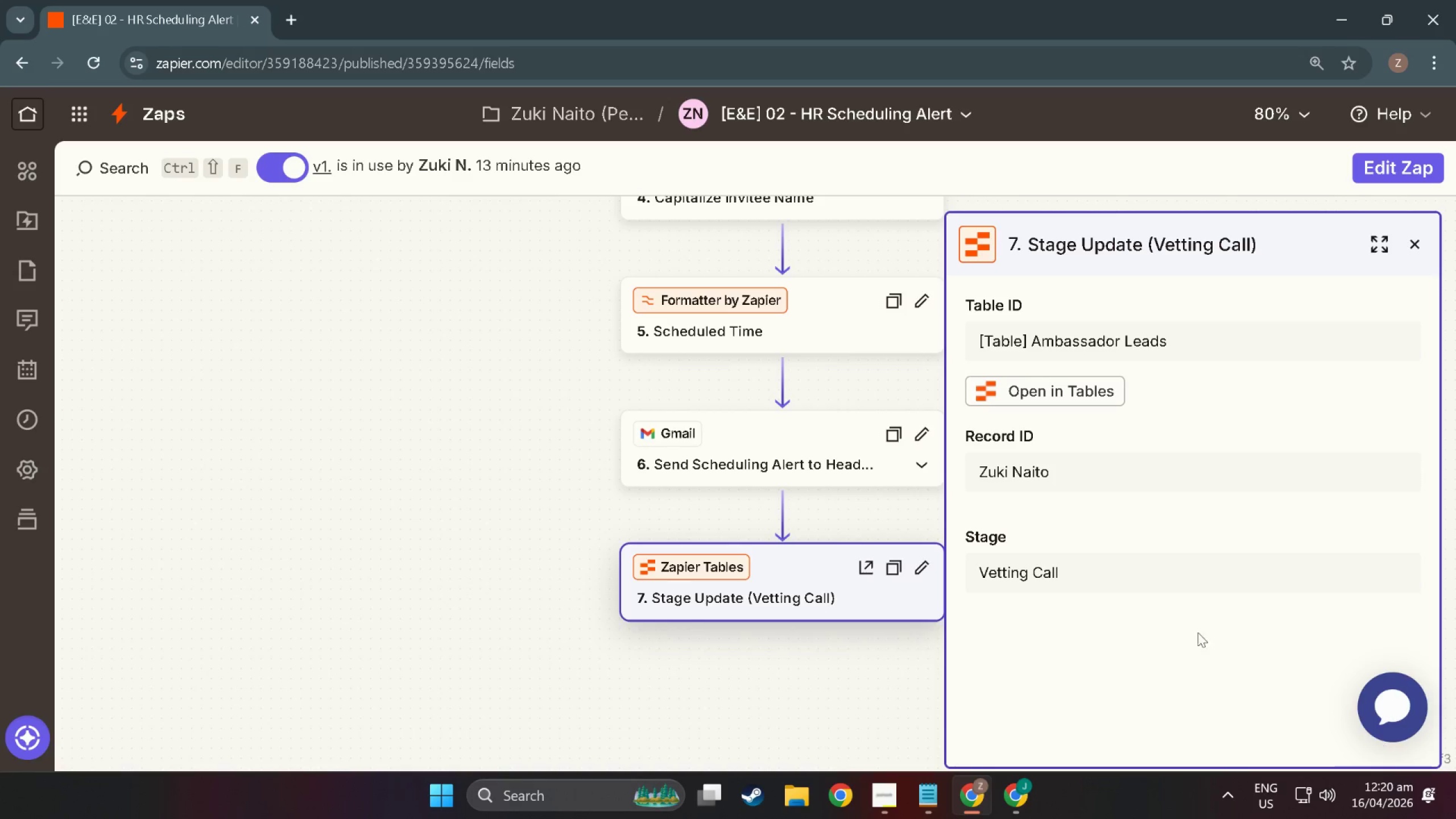 
key(Alt+Tab)
 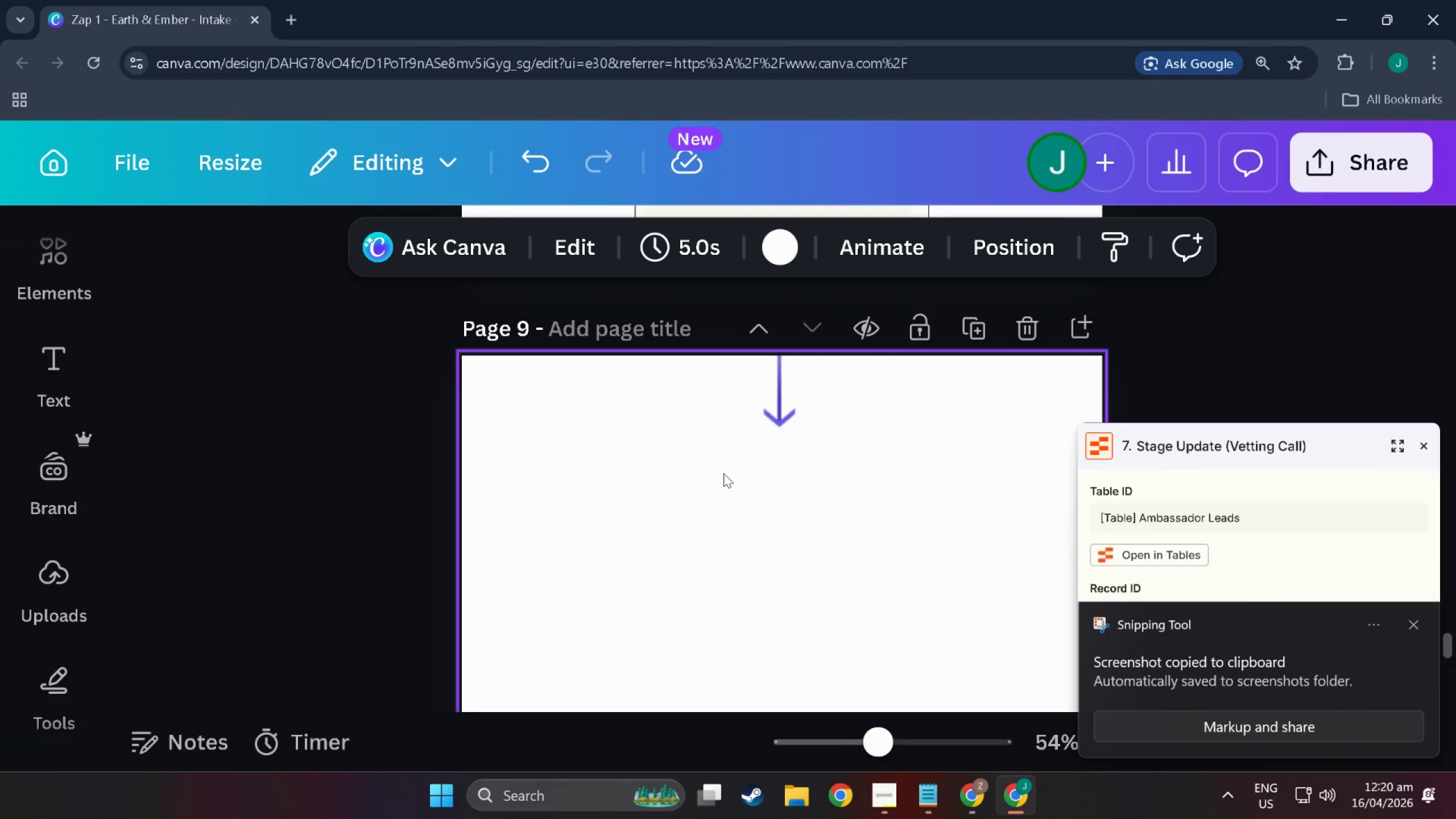 
left_click([723, 473])
 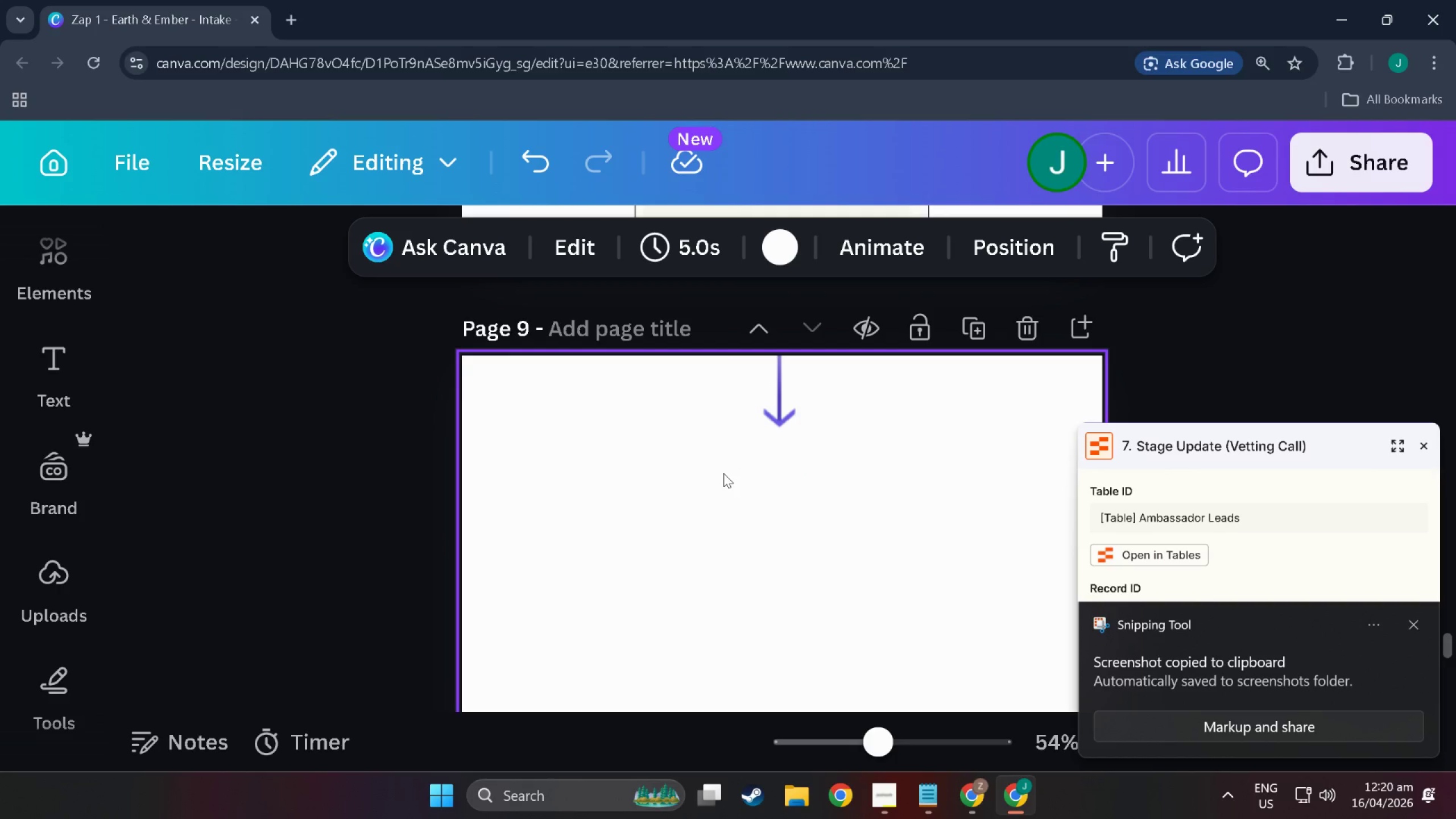 
key(Control+V)
 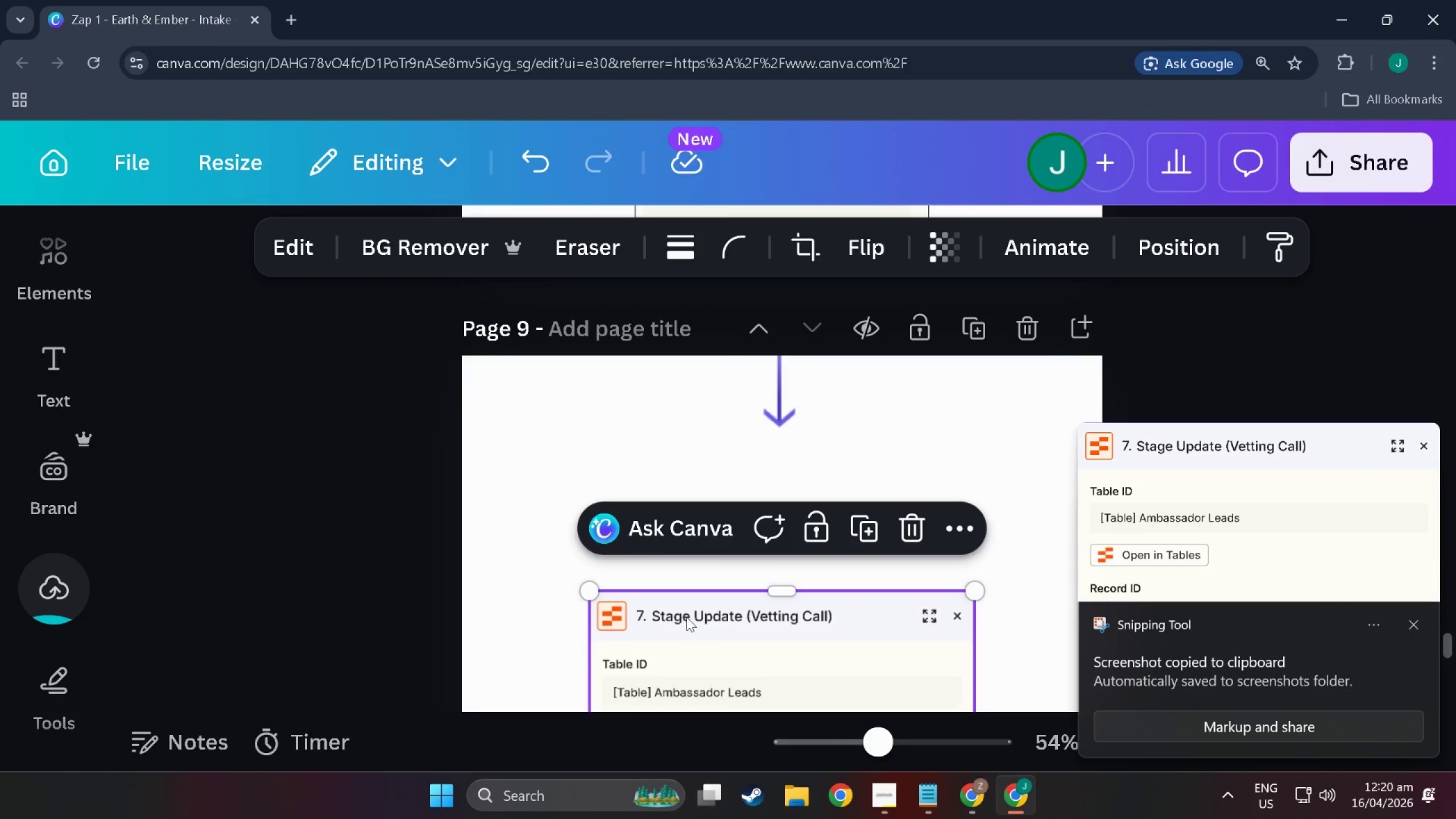 
left_click_drag(start_coordinate=[693, 639], to_coordinate=[738, 376])
 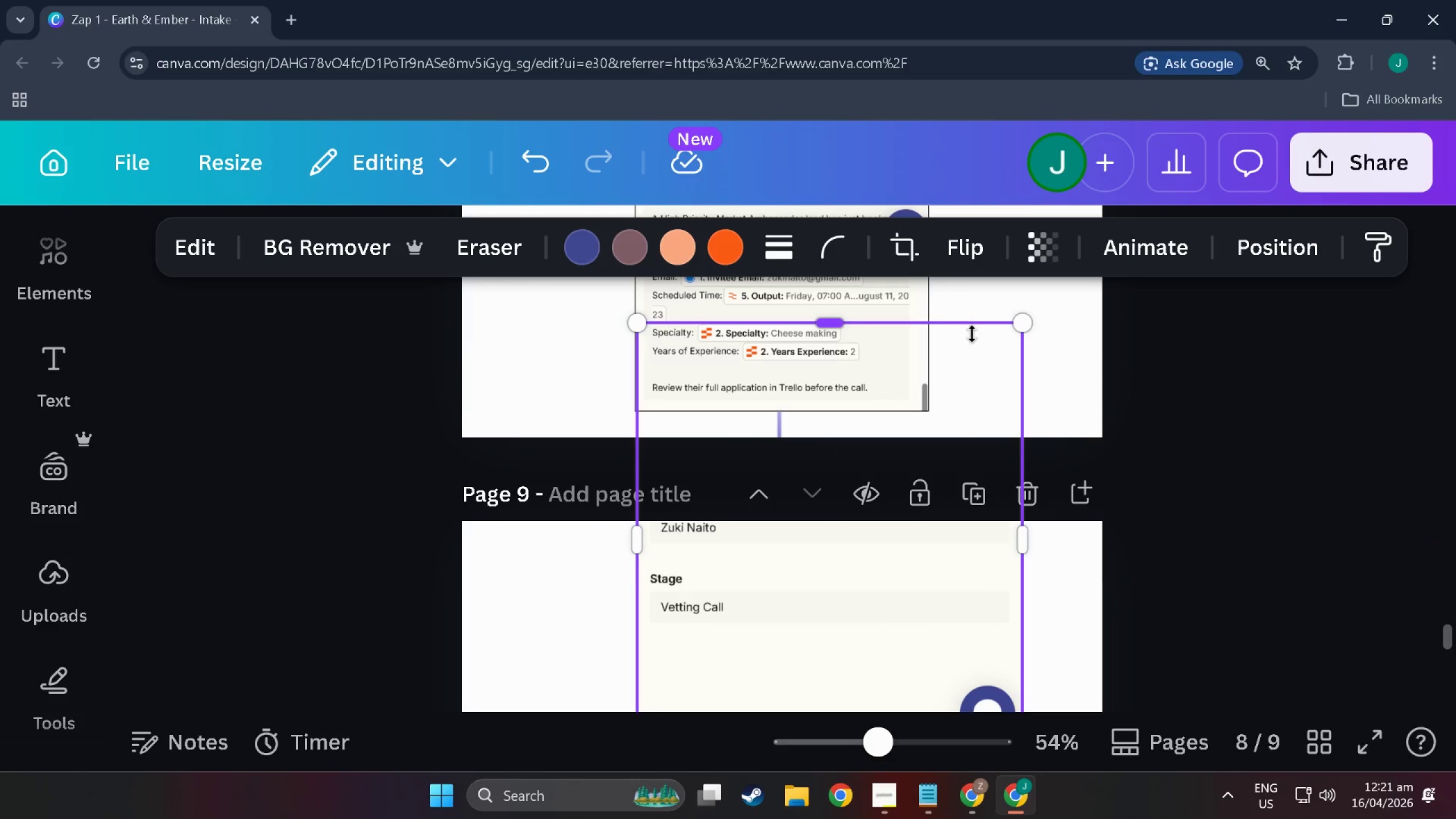 
scroll: coordinate [703, 499], scroll_direction: up, amount: 5.0
 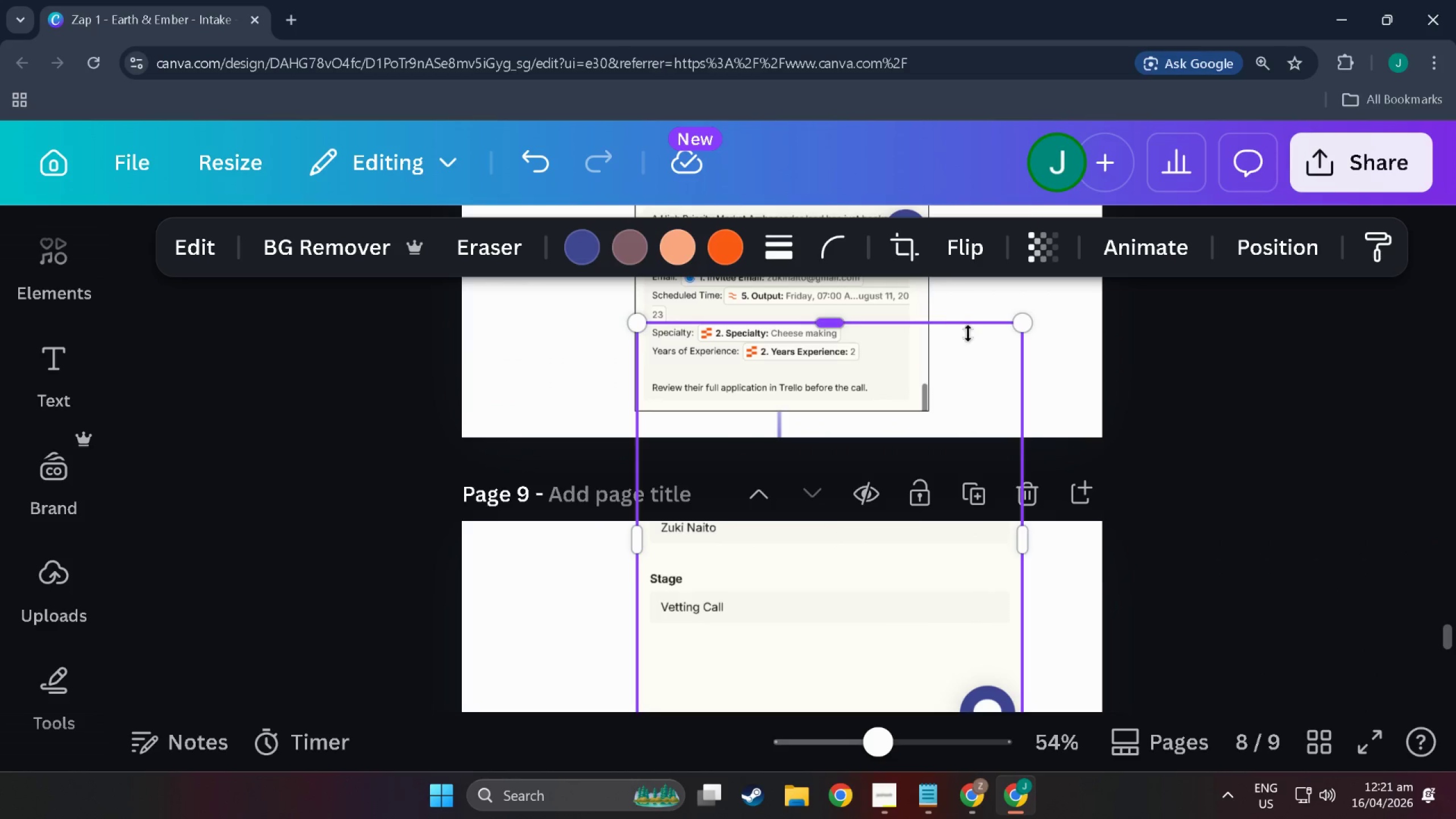 
left_click_drag(start_coordinate=[1027, 333], to_coordinate=[863, 373])
 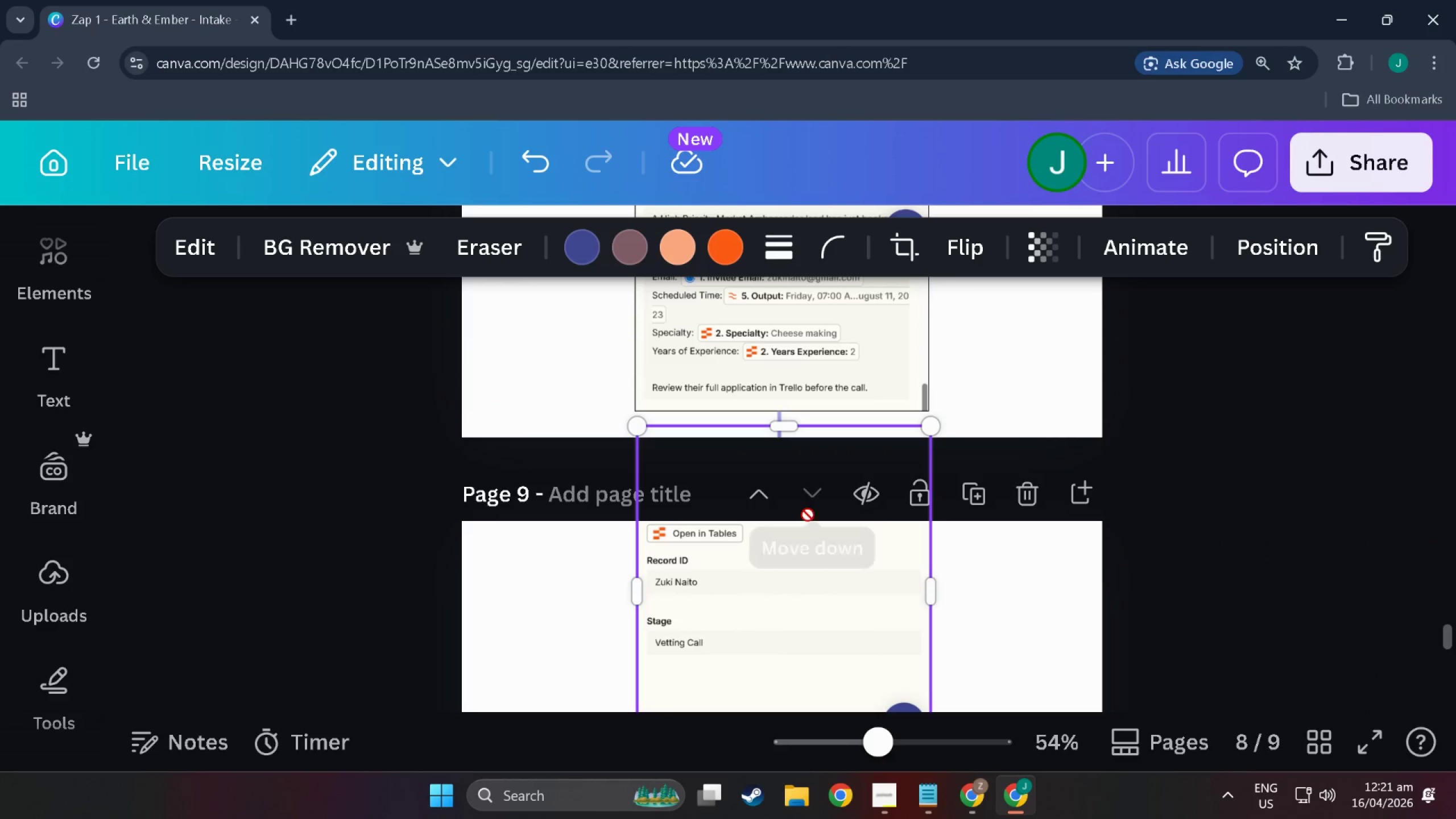 
left_click_drag(start_coordinate=[808, 518], to_coordinate=[801, 272])
 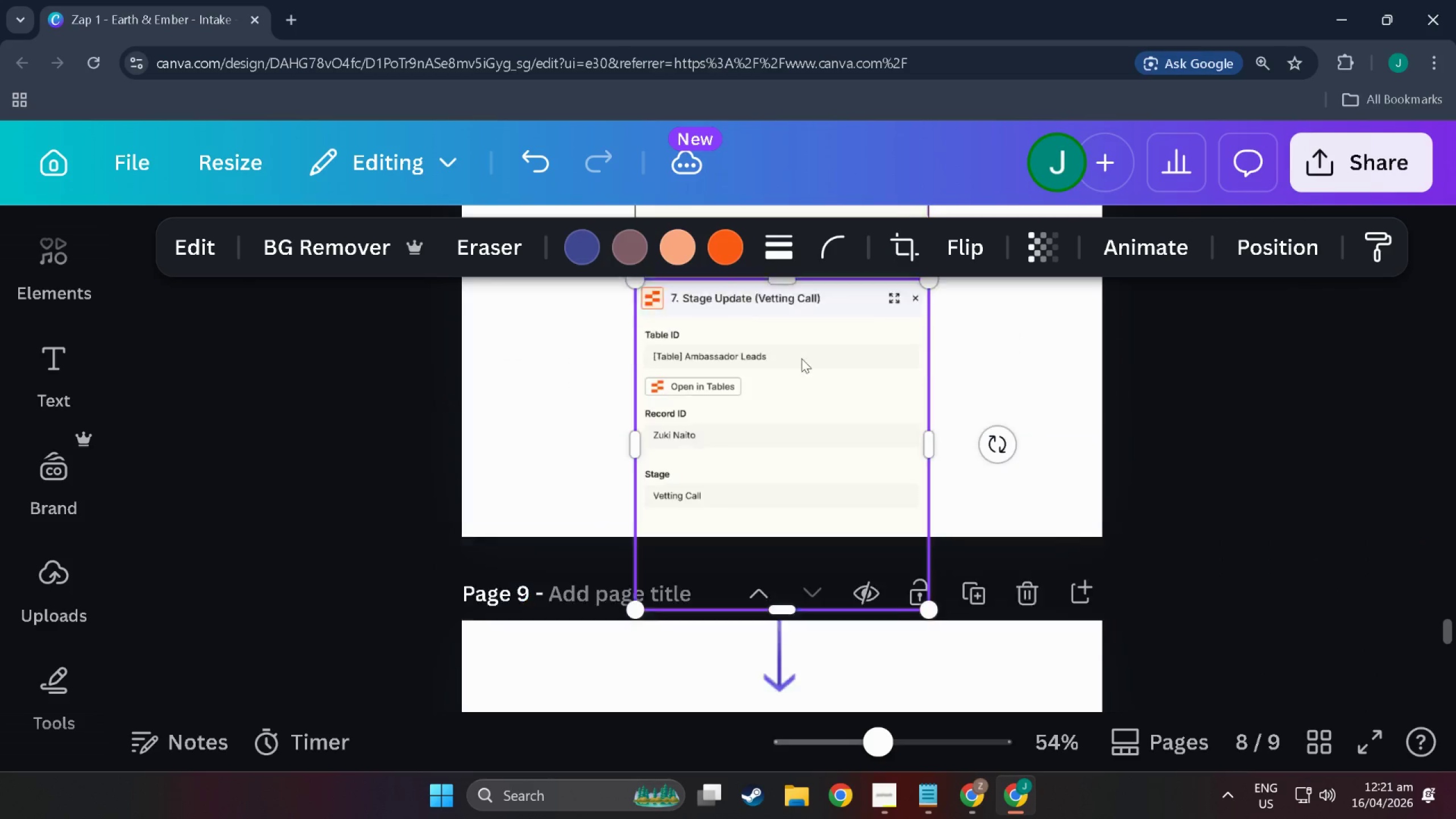 
left_click_drag(start_coordinate=[780, 509], to_coordinate=[780, 446])
 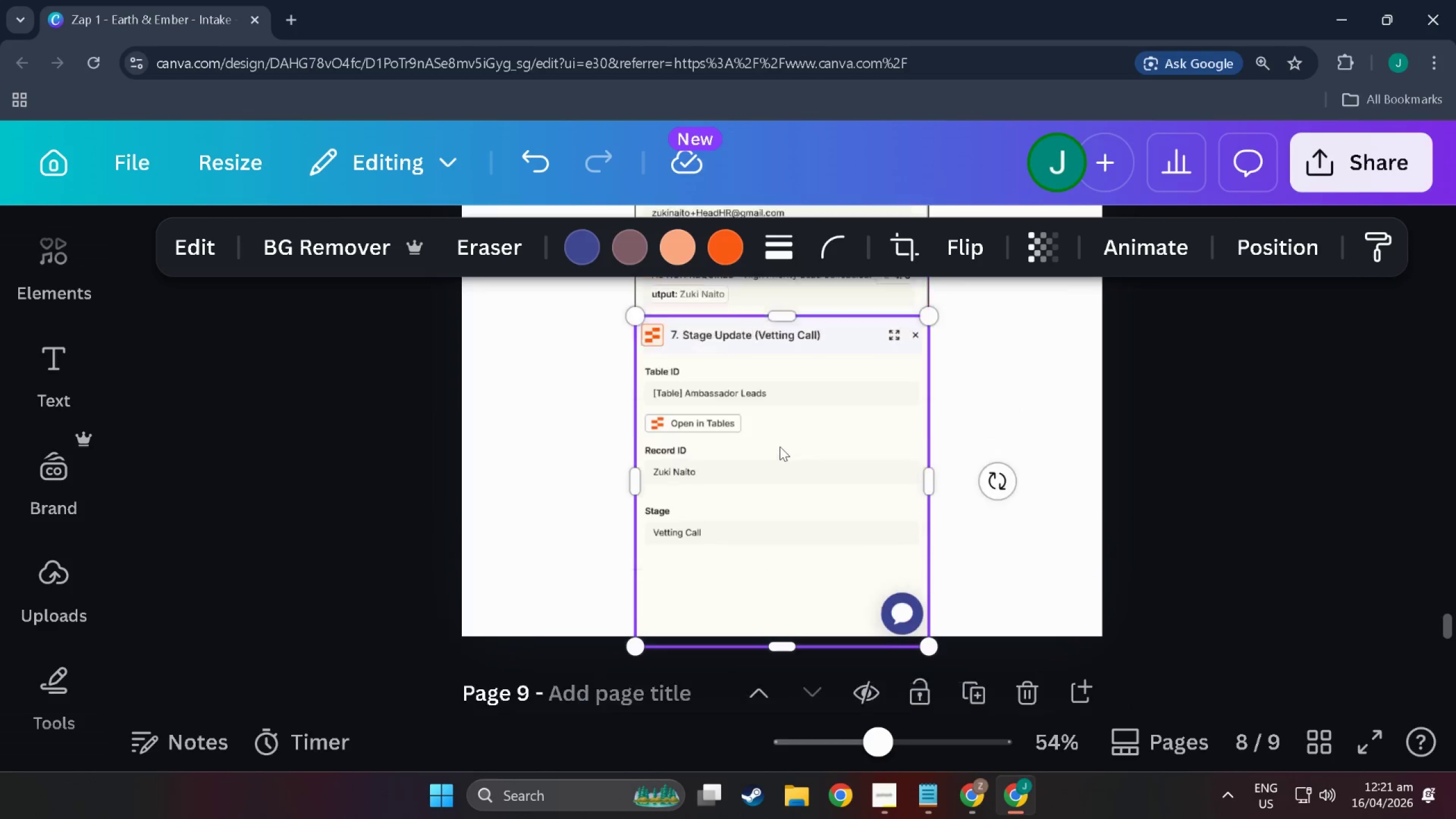 
scroll: coordinate [780, 446], scroll_direction: up, amount: 7.0
 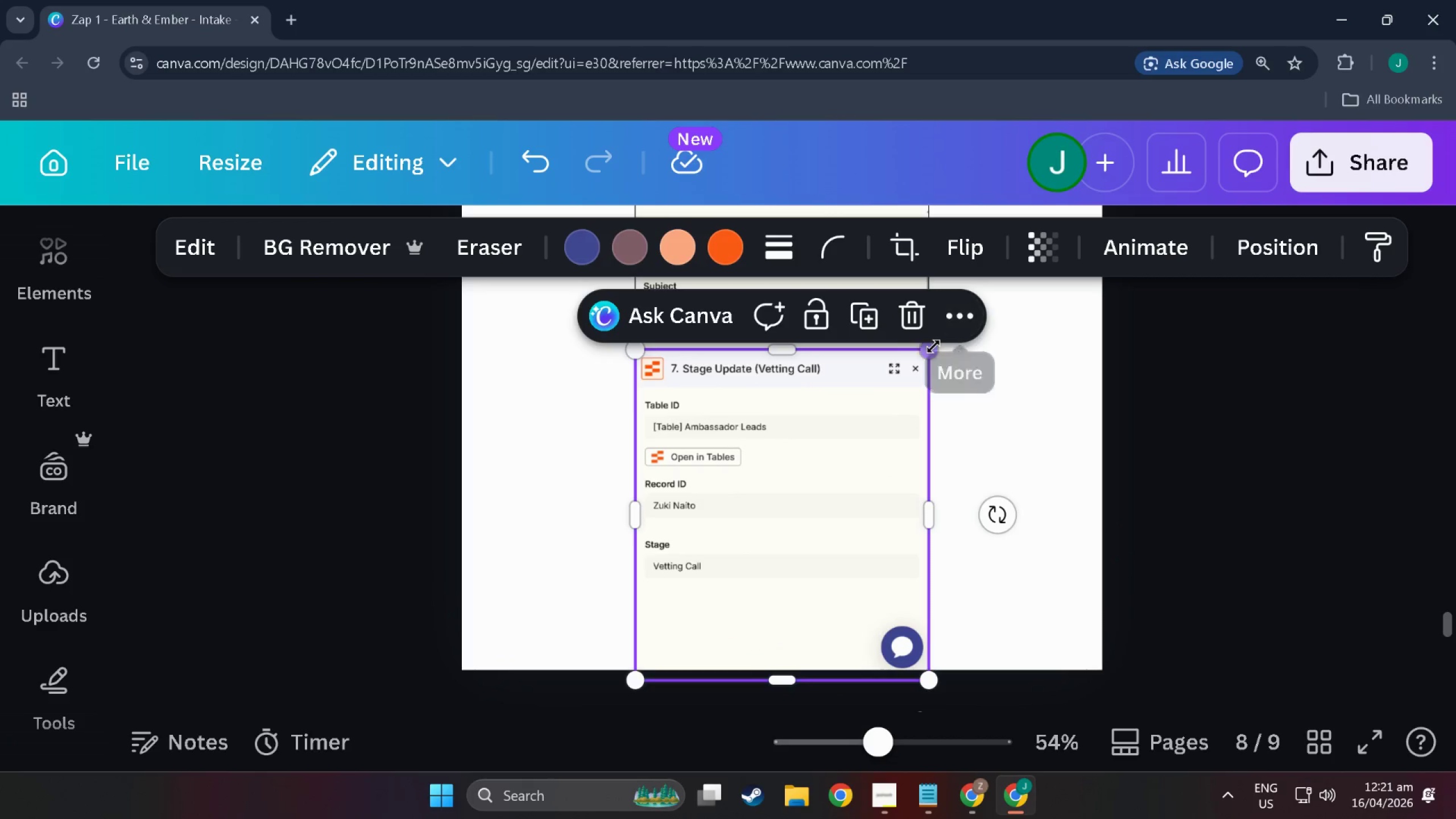 
left_click_drag(start_coordinate=[933, 346], to_coordinate=[927, 339])
 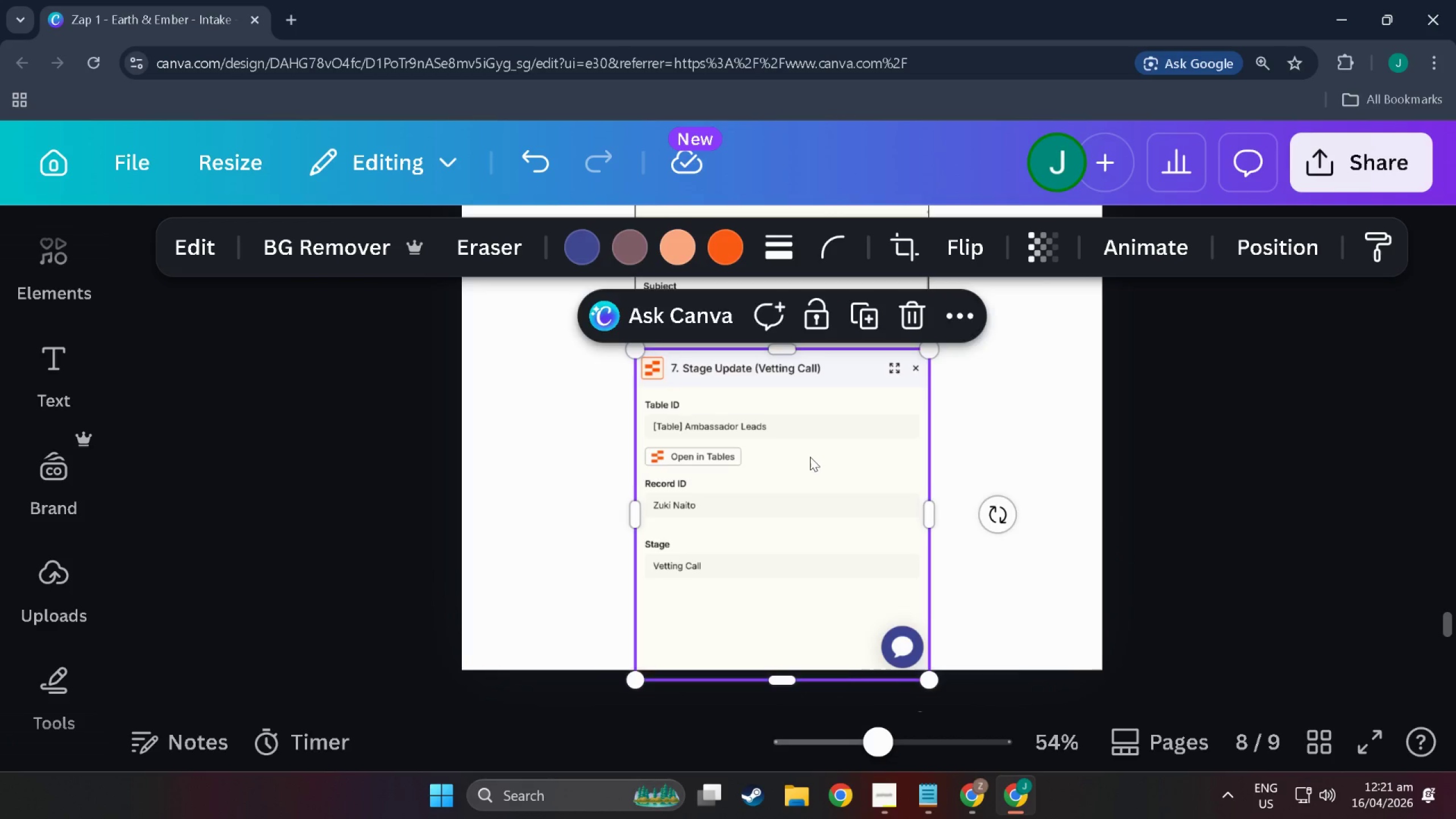 
scroll: coordinate [810, 457], scroll_direction: down, amount: 17.0
 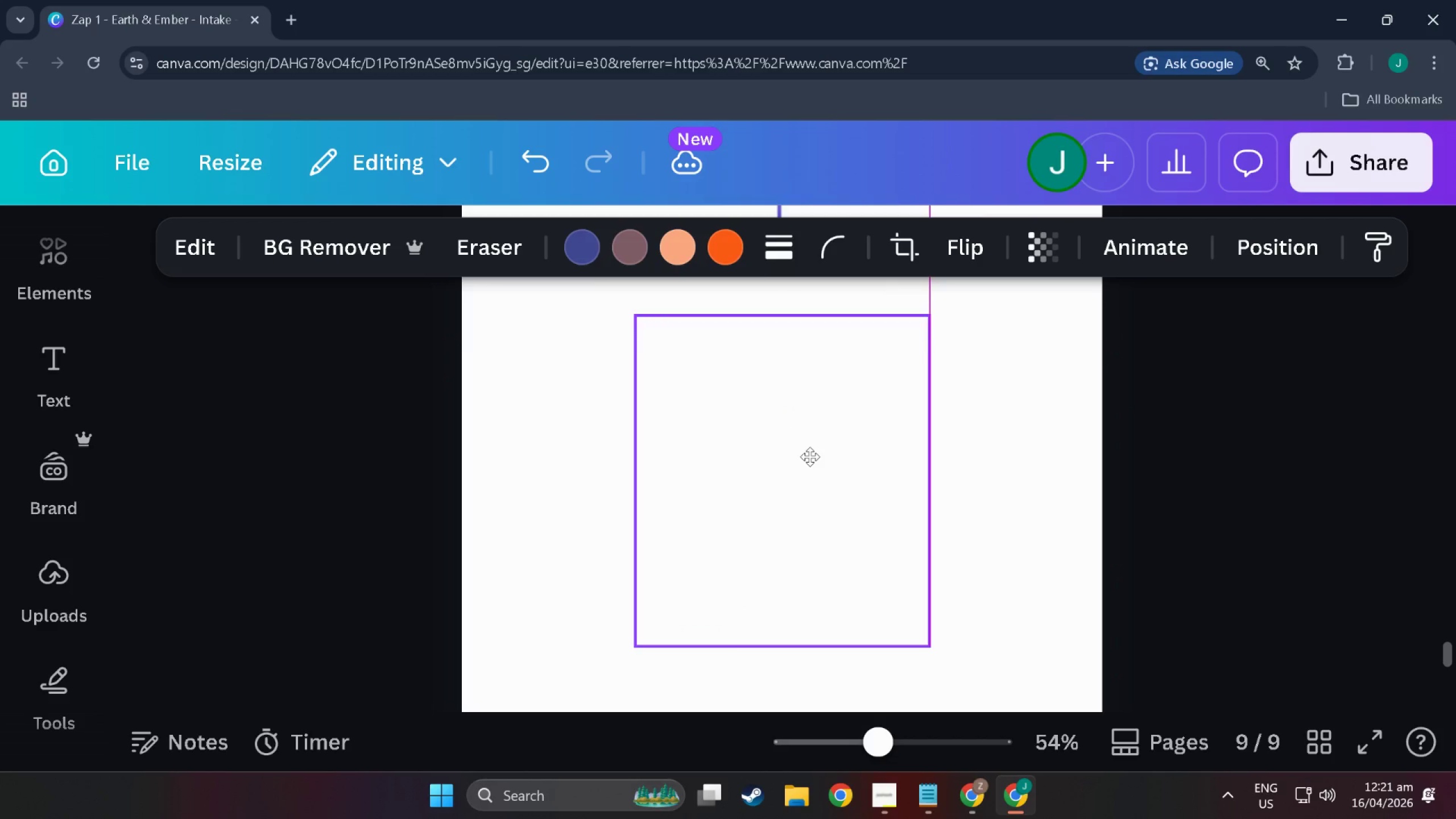 
scroll: coordinate [810, 457], scroll_direction: up, amount: 1.0
 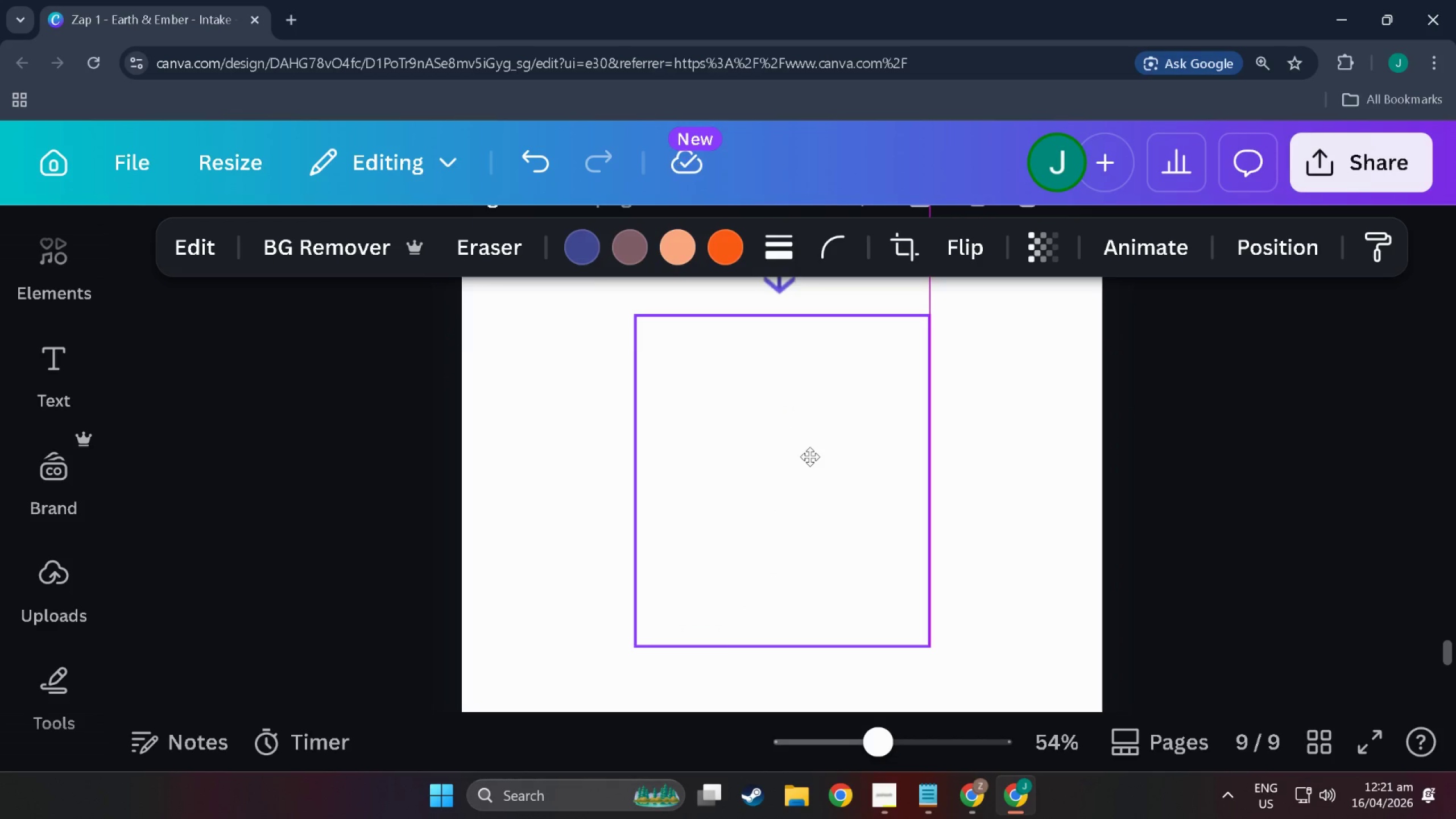 
left_click([810, 457])
 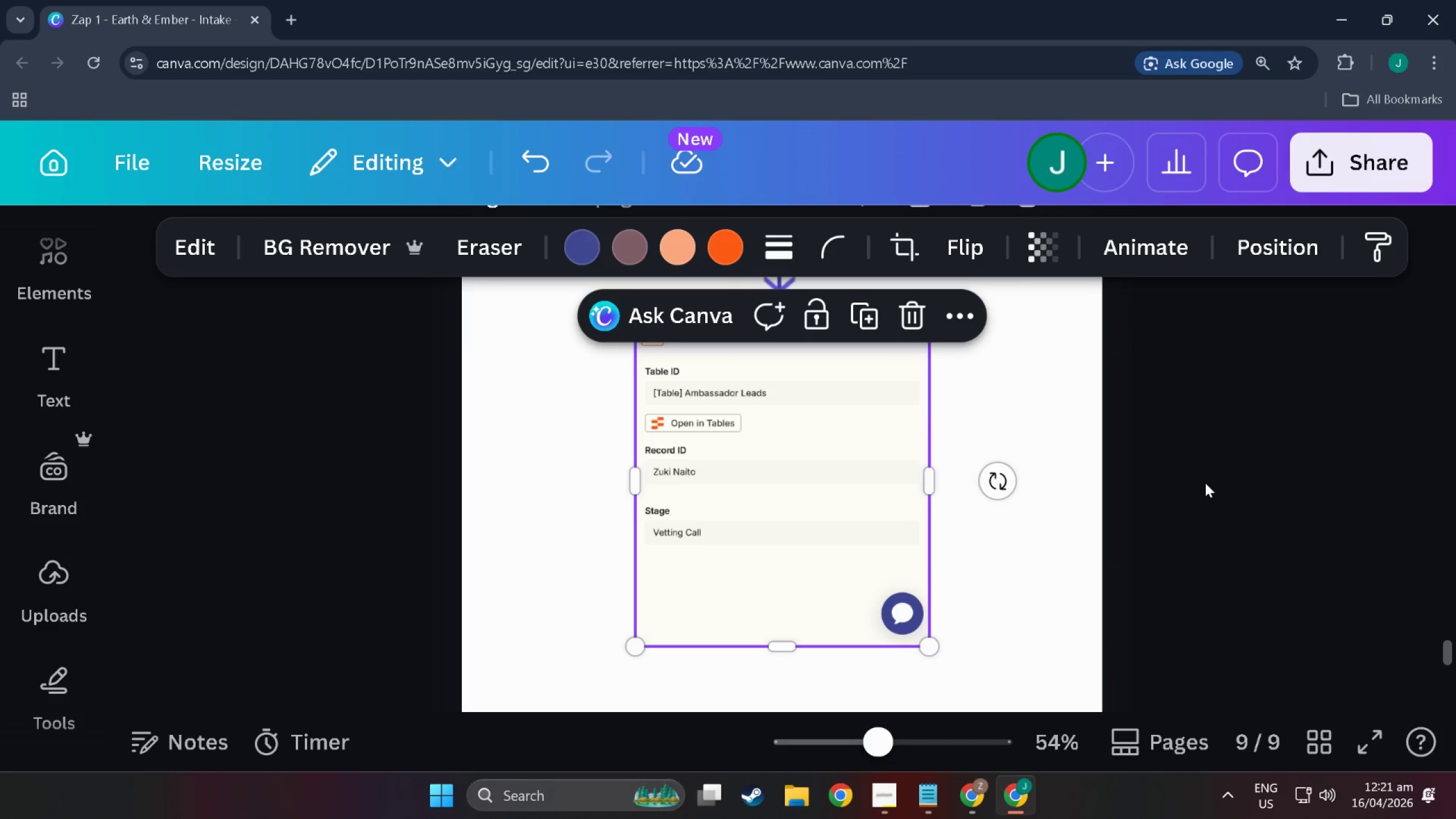 
left_click([1205, 483])